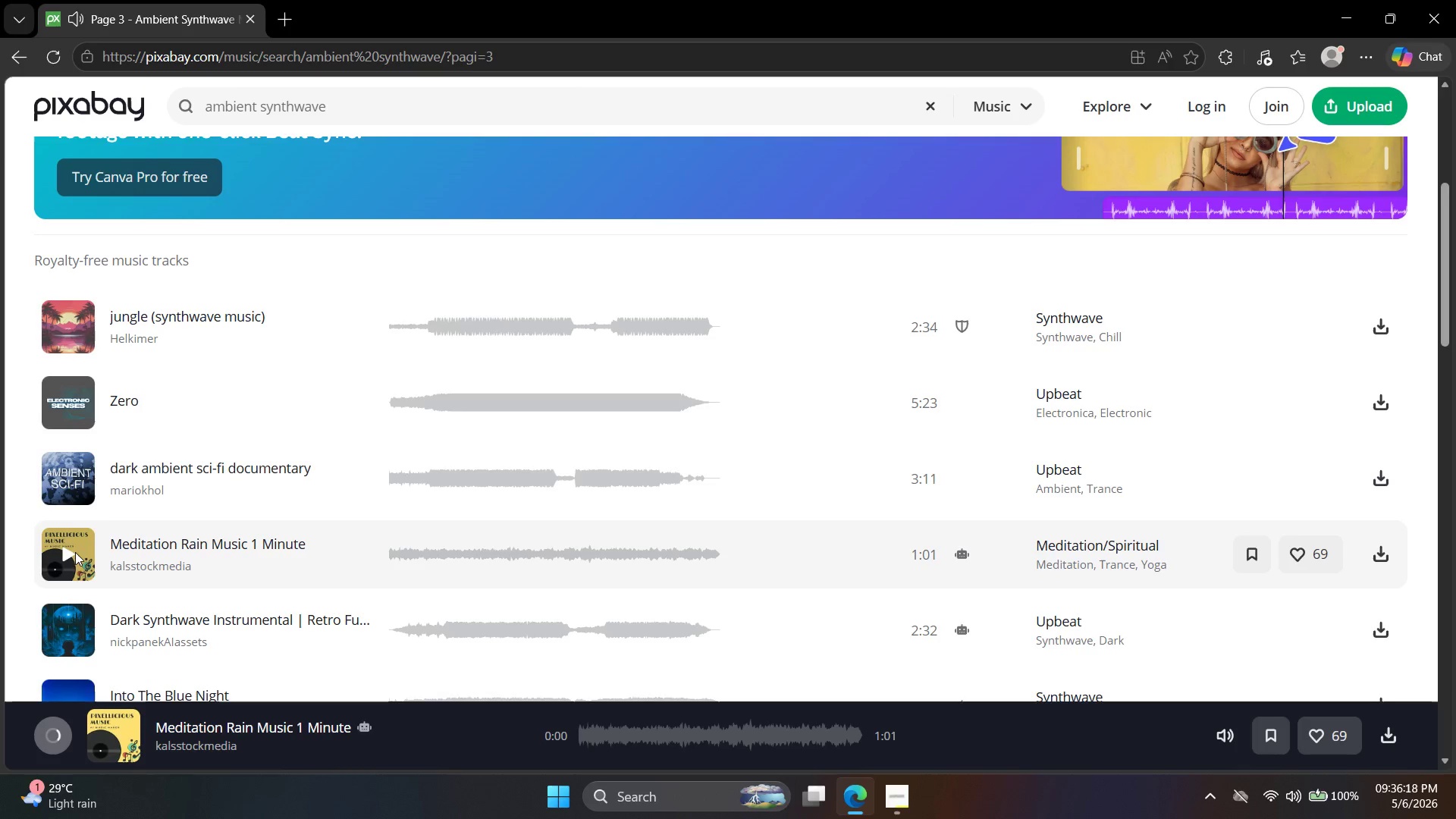 
left_click([69, 553])
 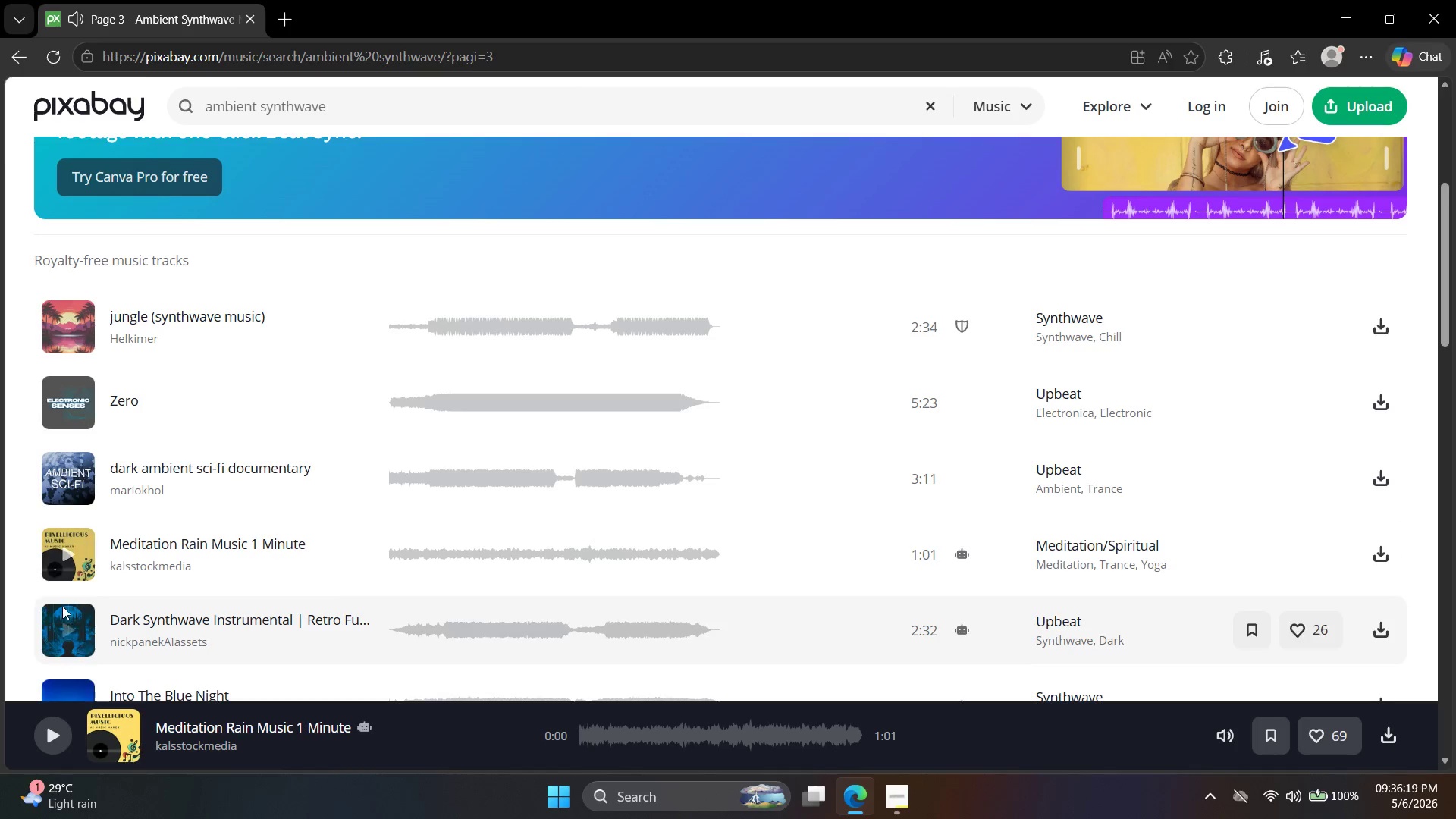 
left_click([66, 564])
 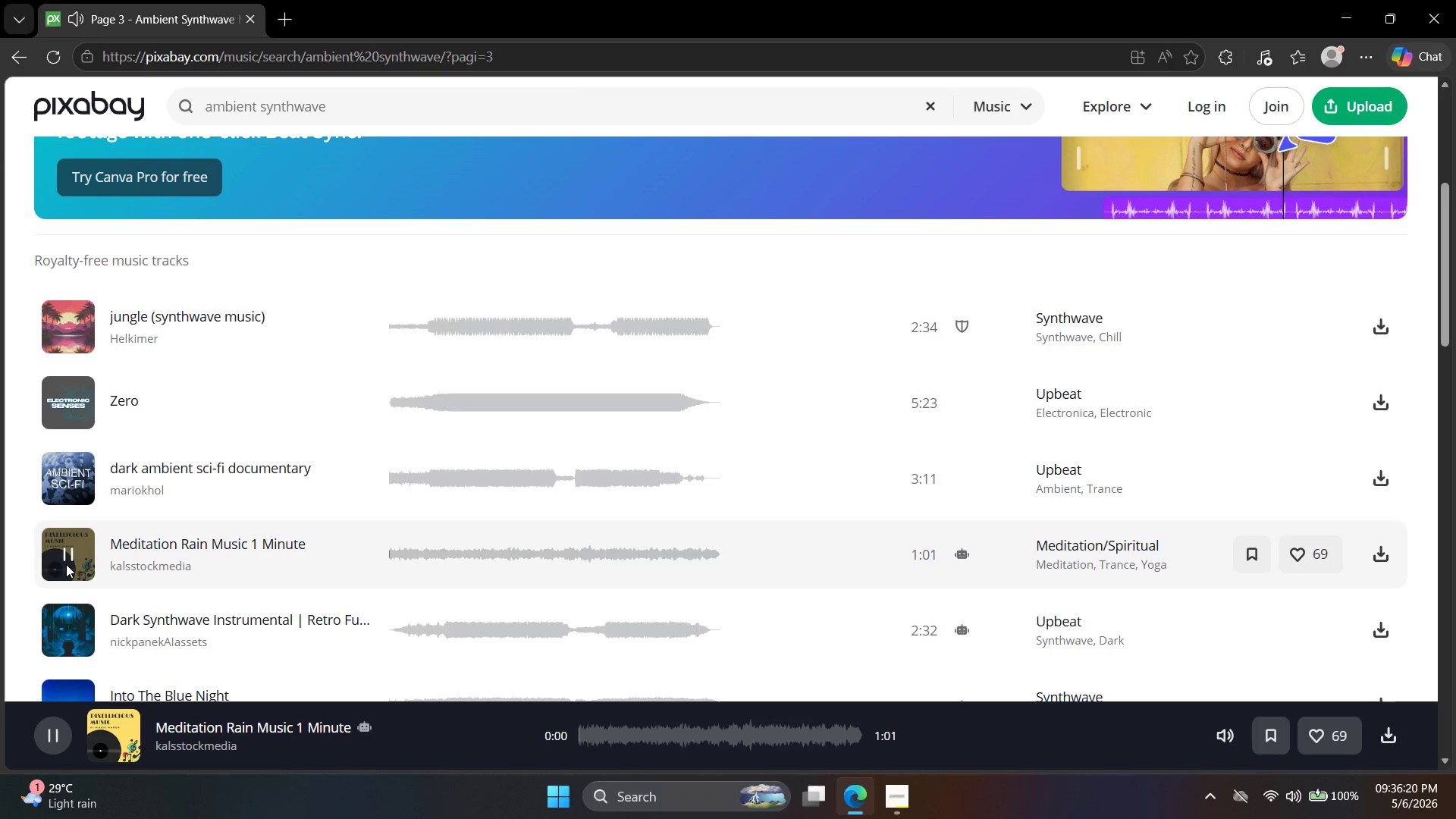 
scroll: coordinate [66, 565], scroll_direction: down, amount: 2.0
 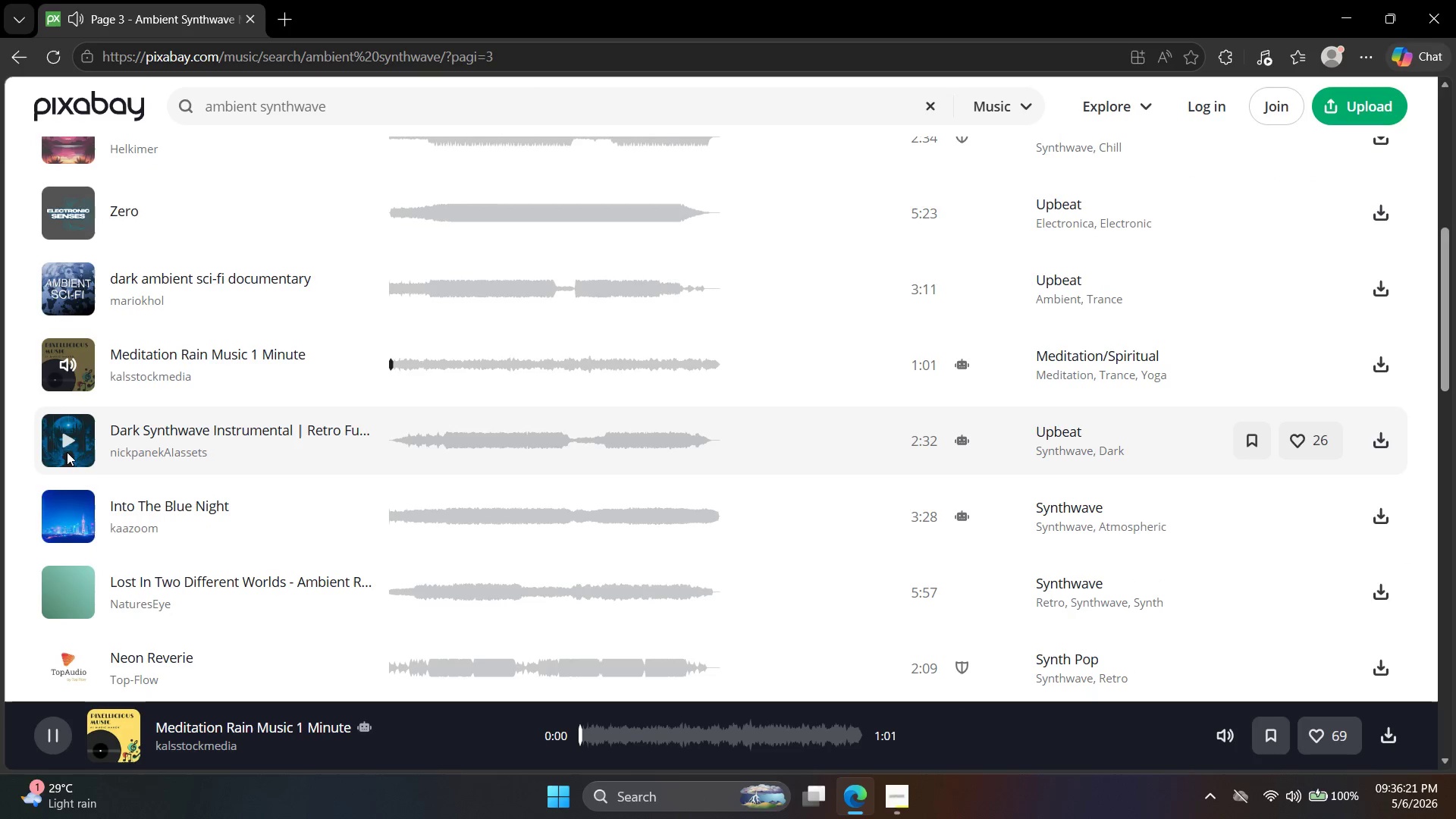 
left_click([67, 453])
 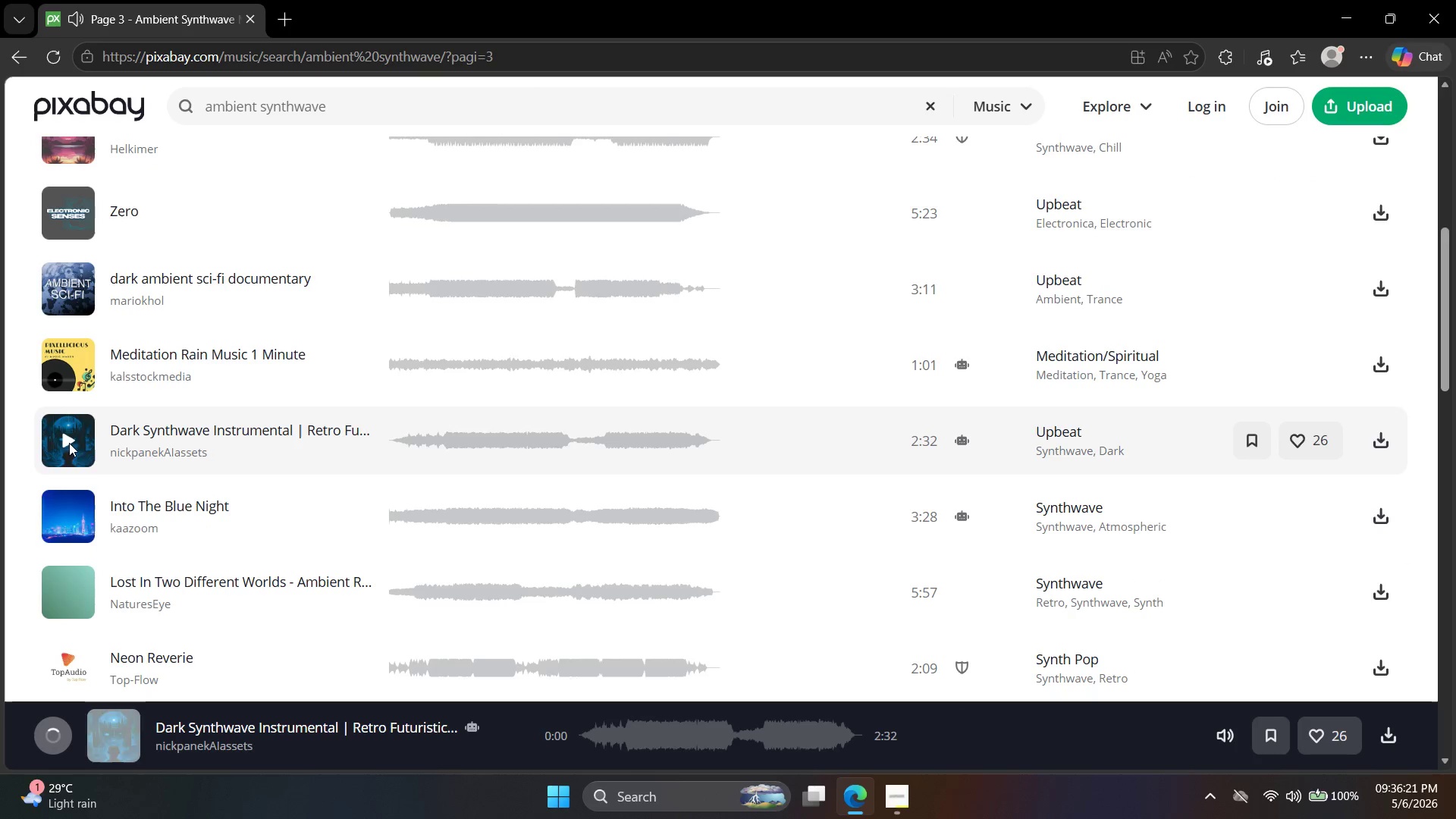 
left_click([68, 433])
 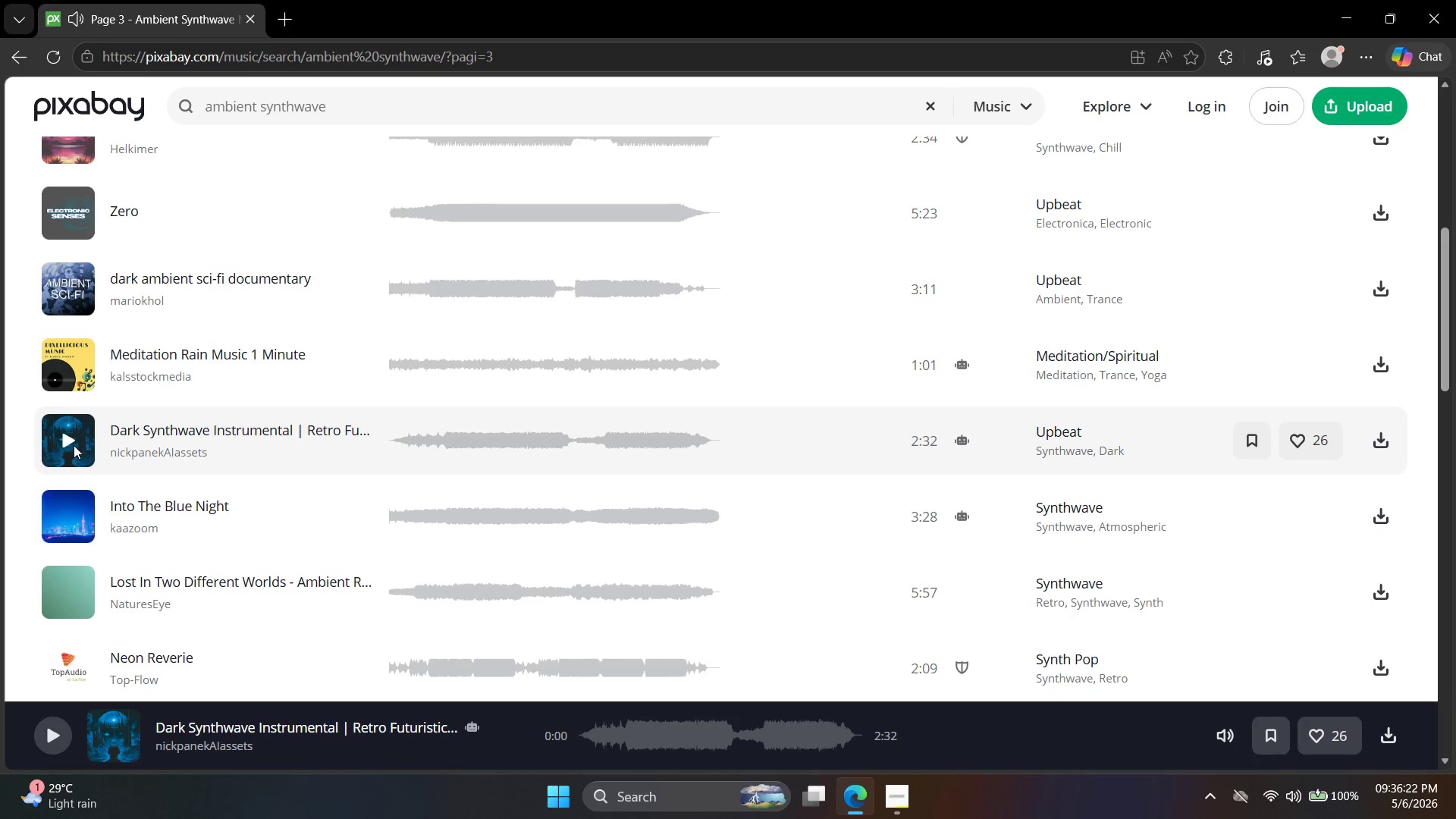 
left_click([59, 438])
 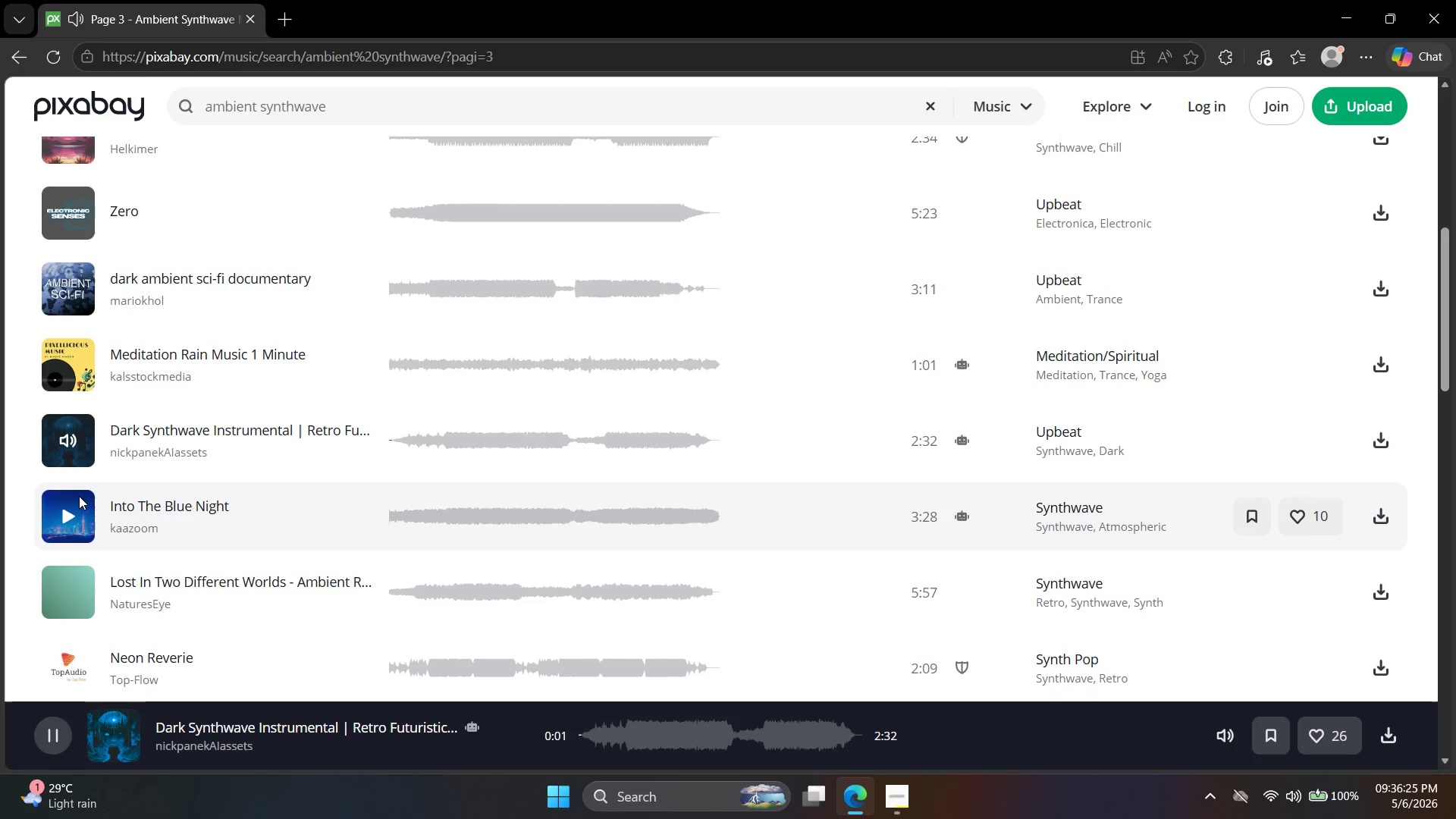 
left_click([71, 513])
 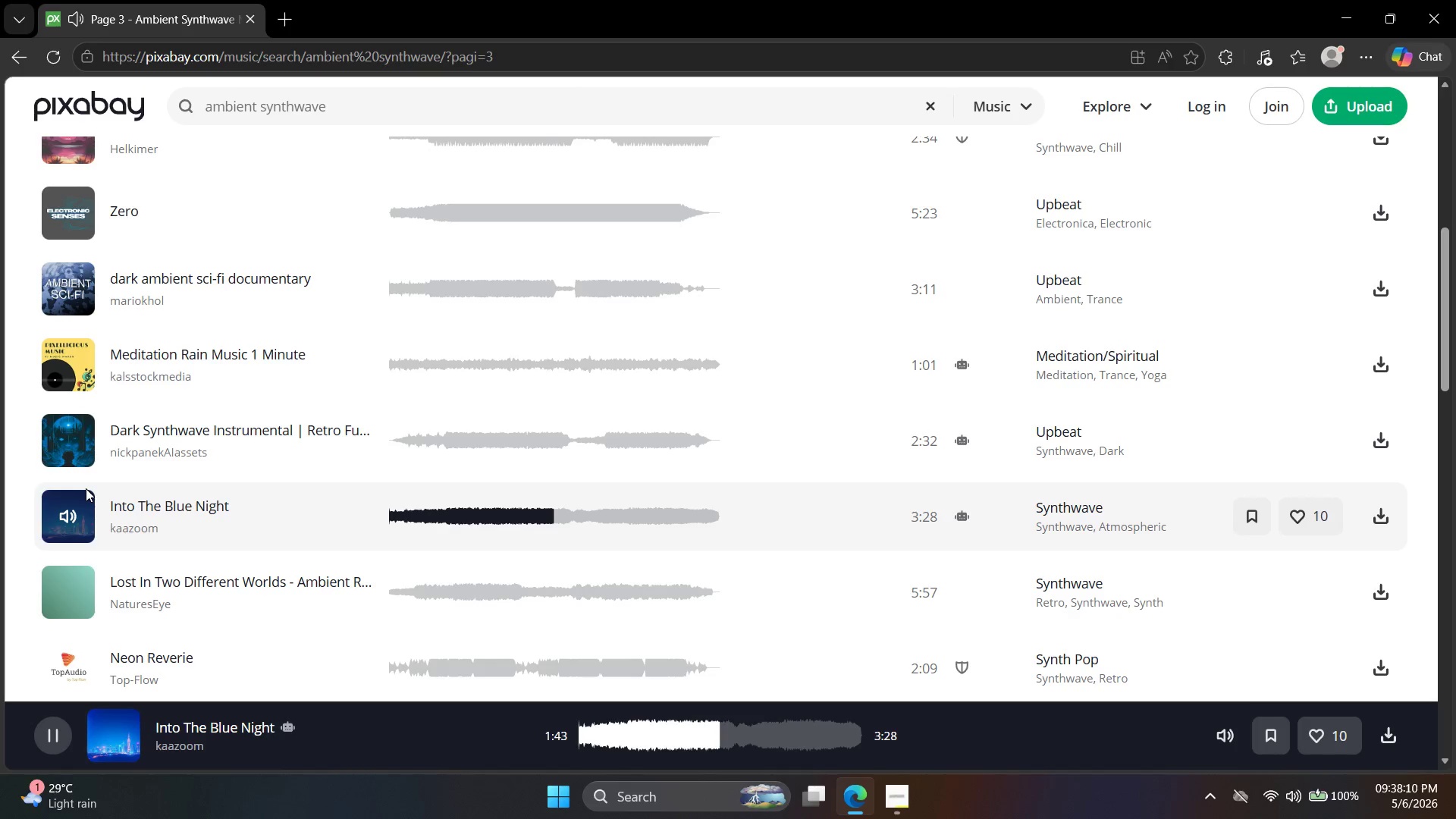 
wait(109.09)
 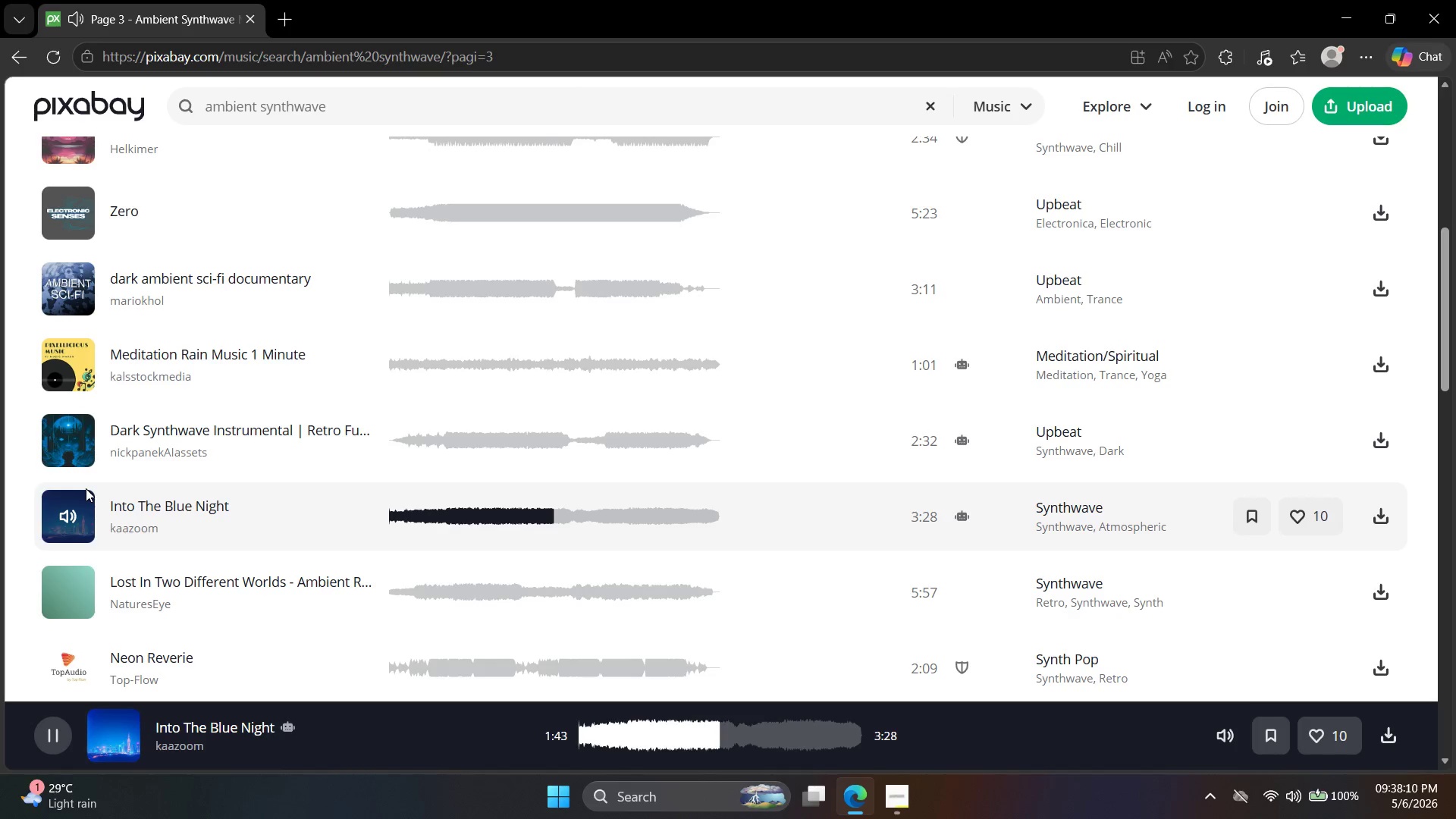 
left_click([83, 606])
 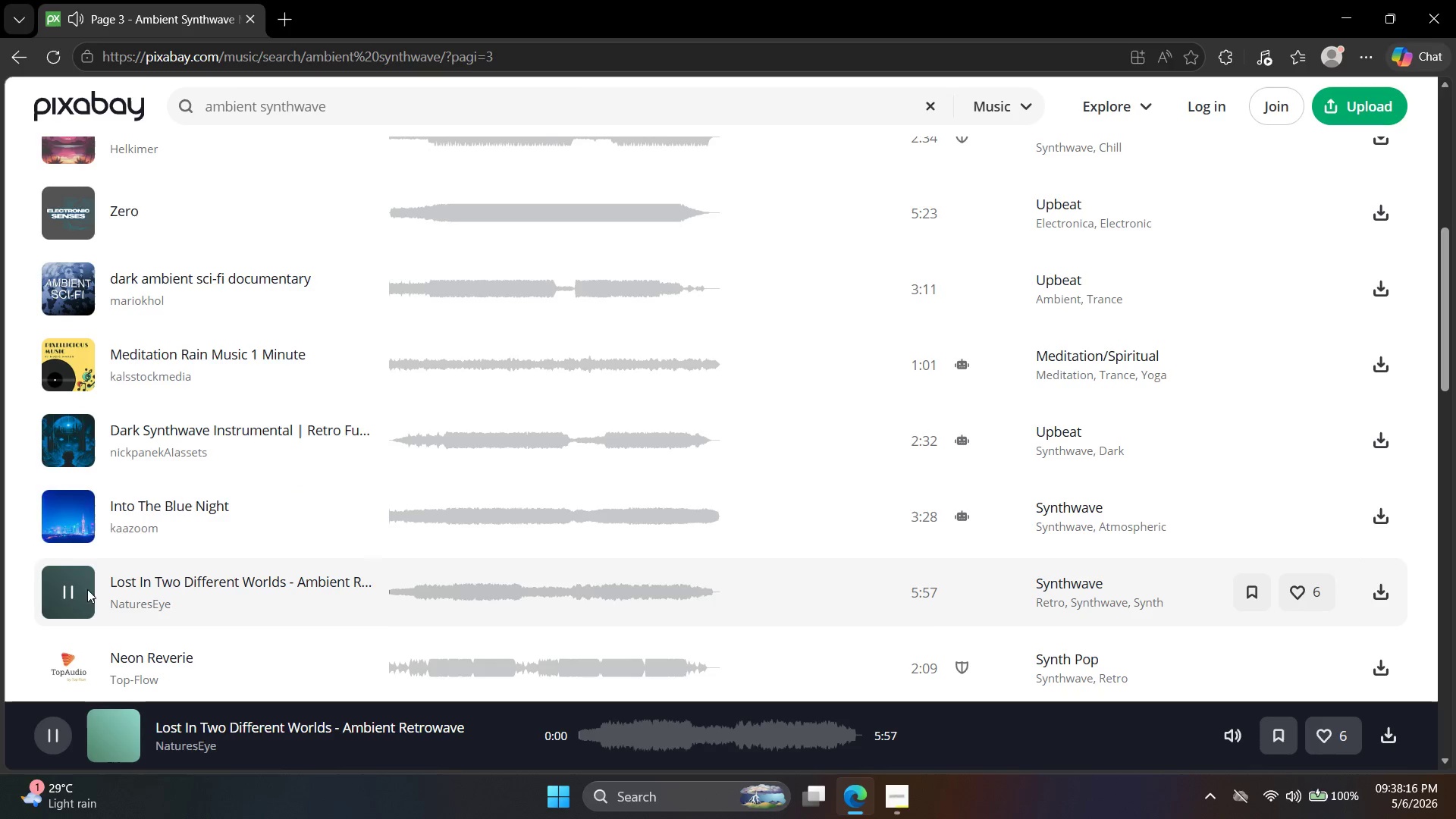 
scroll: coordinate [162, 472], scroll_direction: down, amount: 1.0
 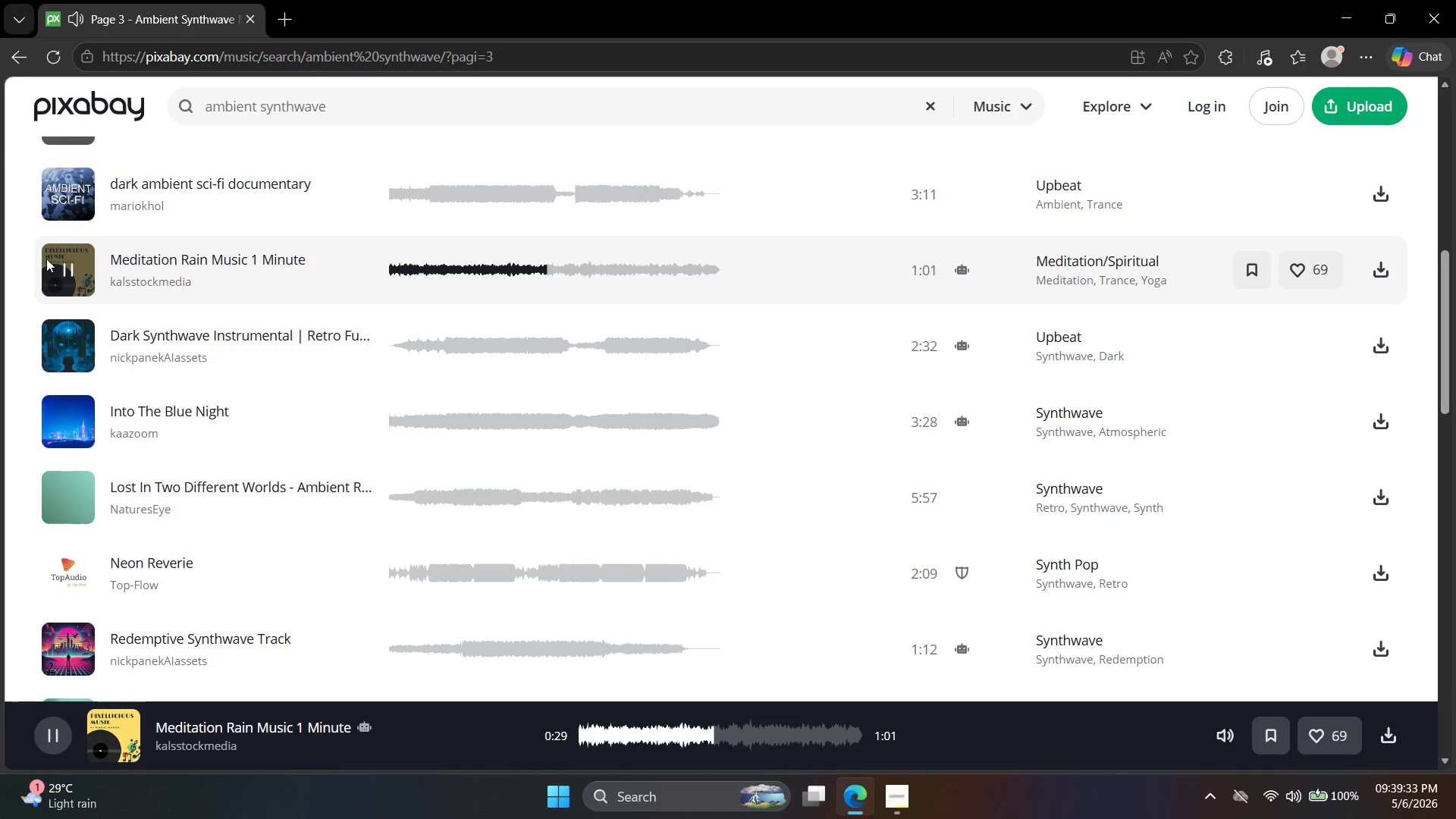 
wait(81.64)
 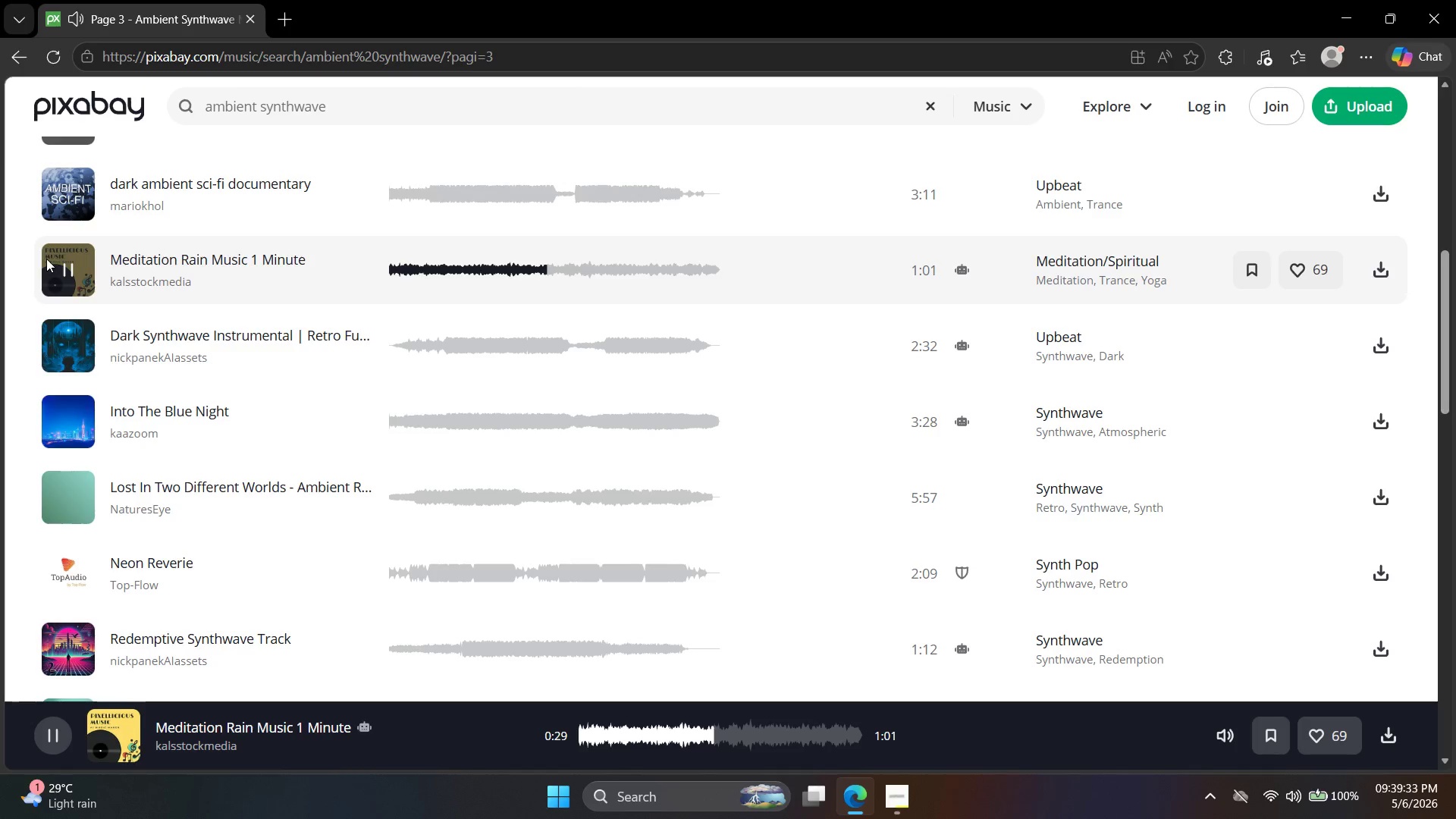 
left_click([63, 425])
 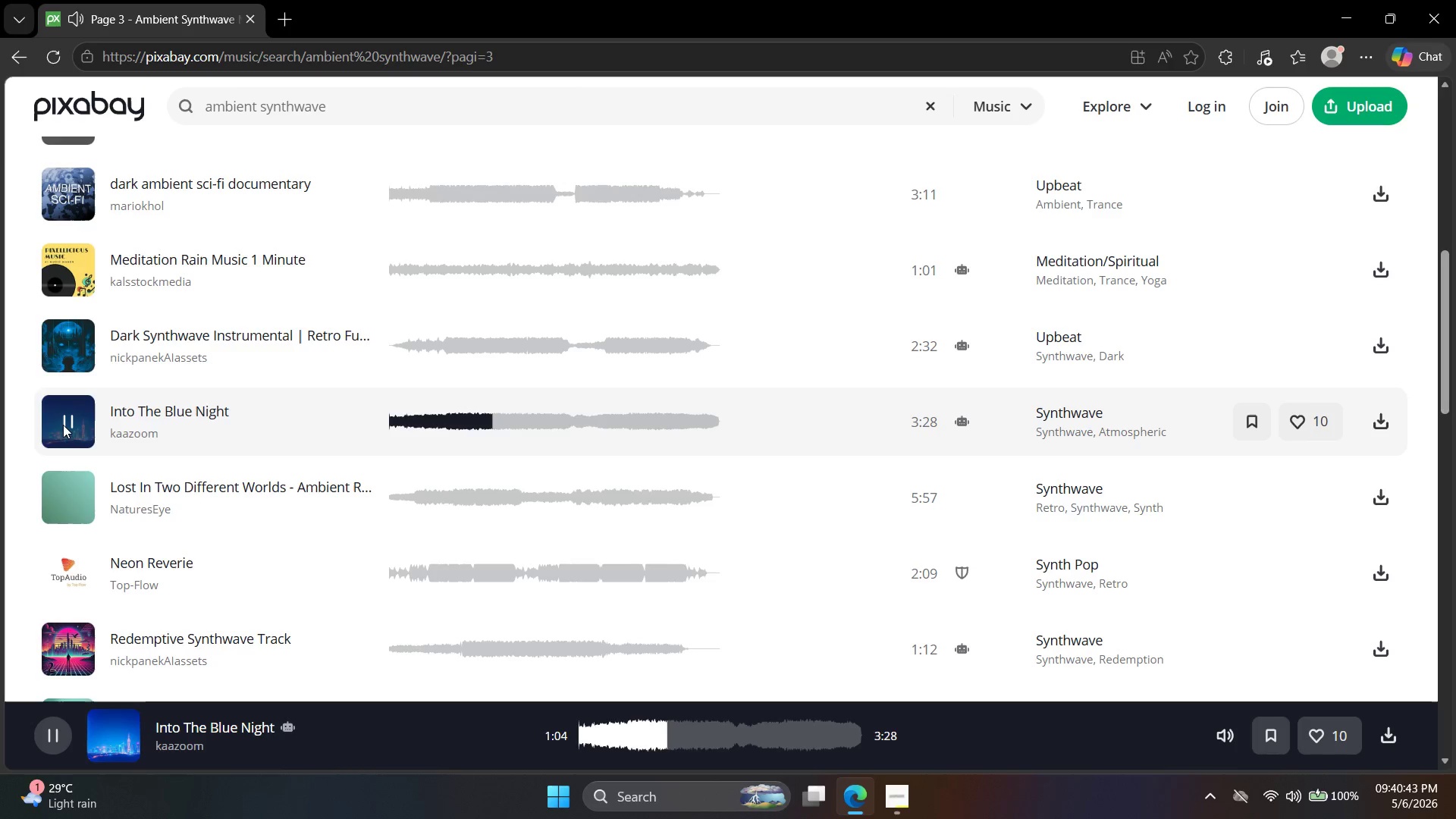 
wait(70.3)
 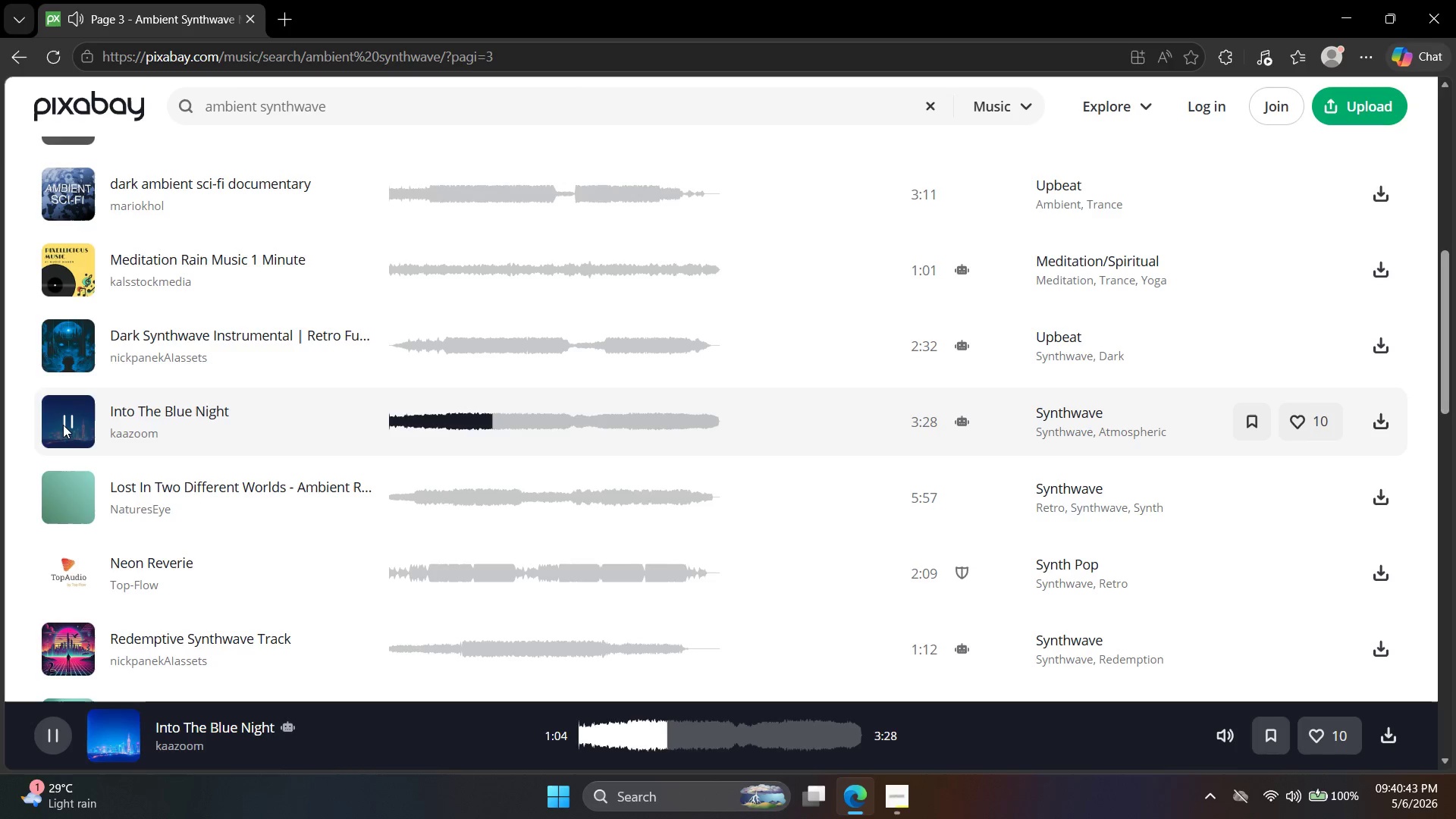 
scroll: coordinate [532, 698], scroll_direction: down, amount: 2.0
 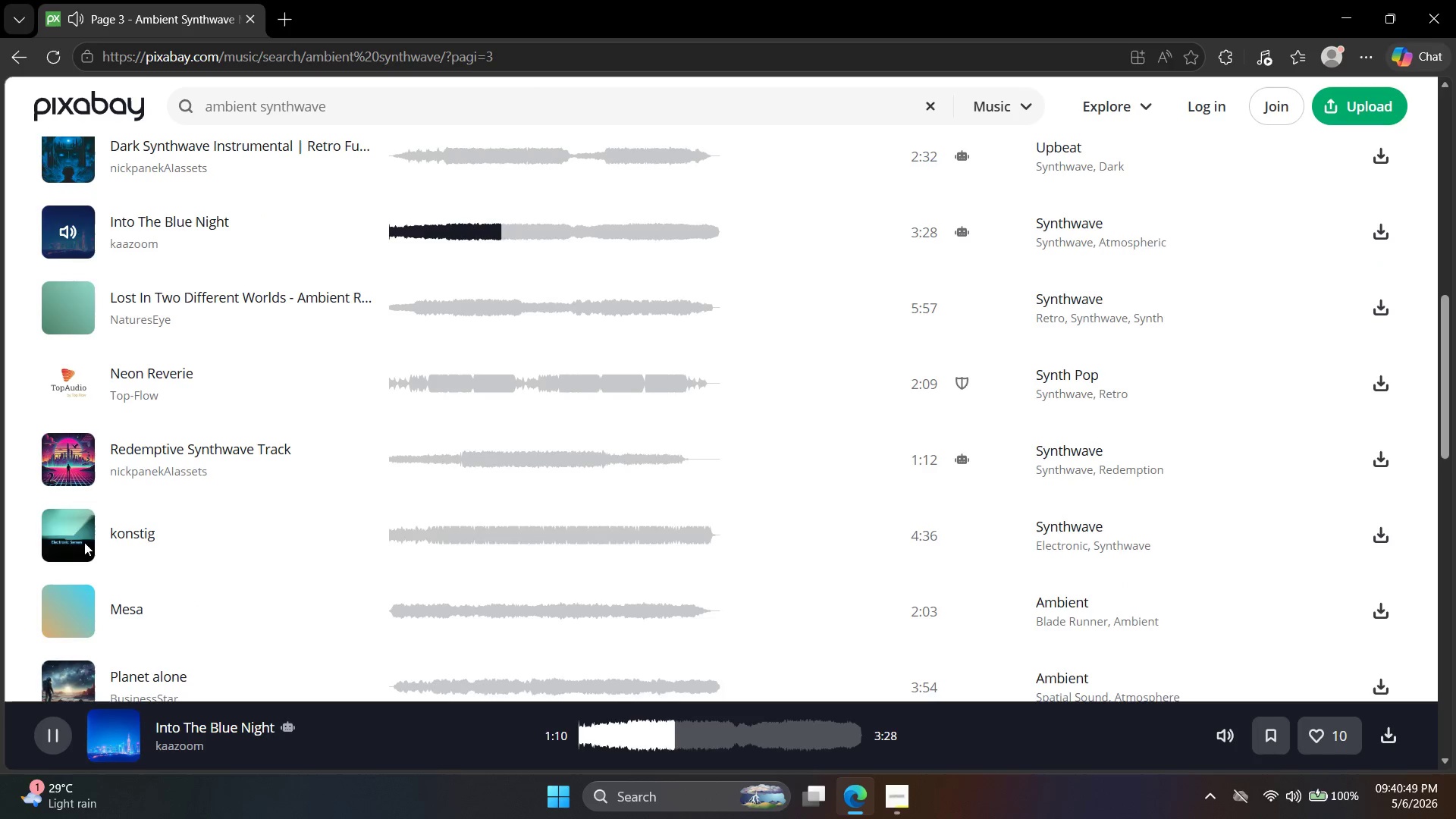 
left_click([63, 527])